 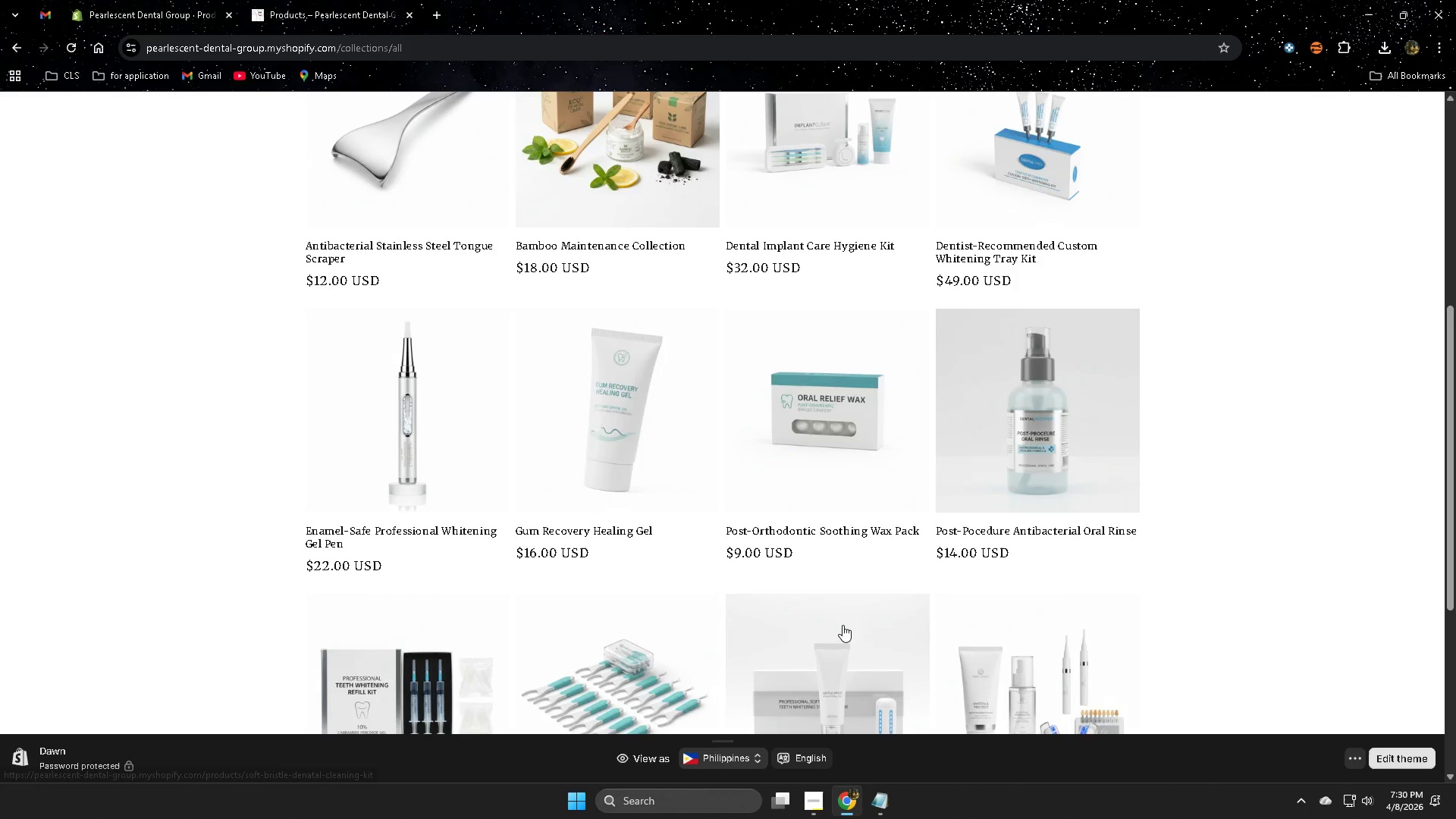 
left_click([802, 425])
 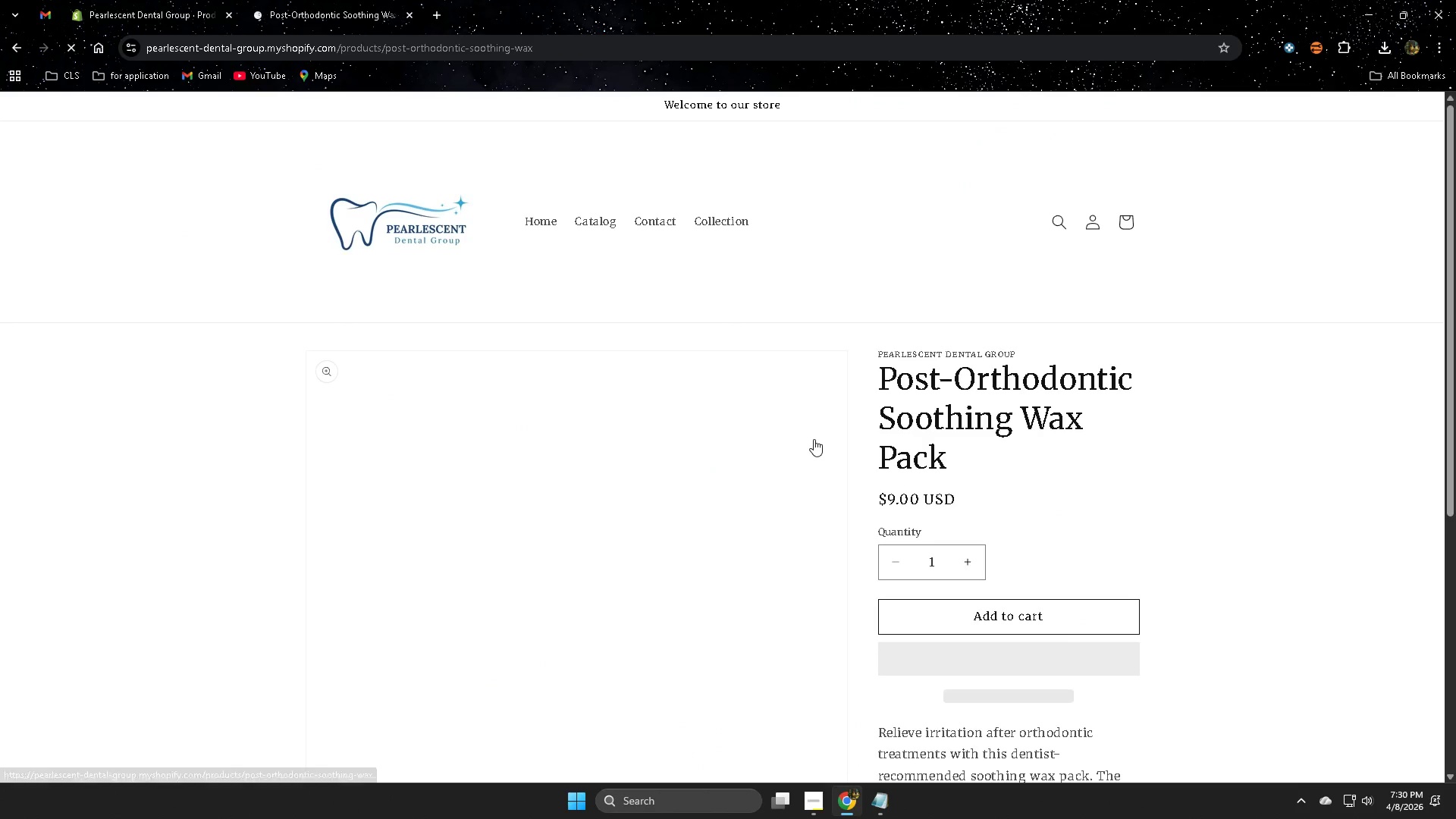 
scroll: coordinate [815, 541], scroll_direction: down, amount: 7.0
 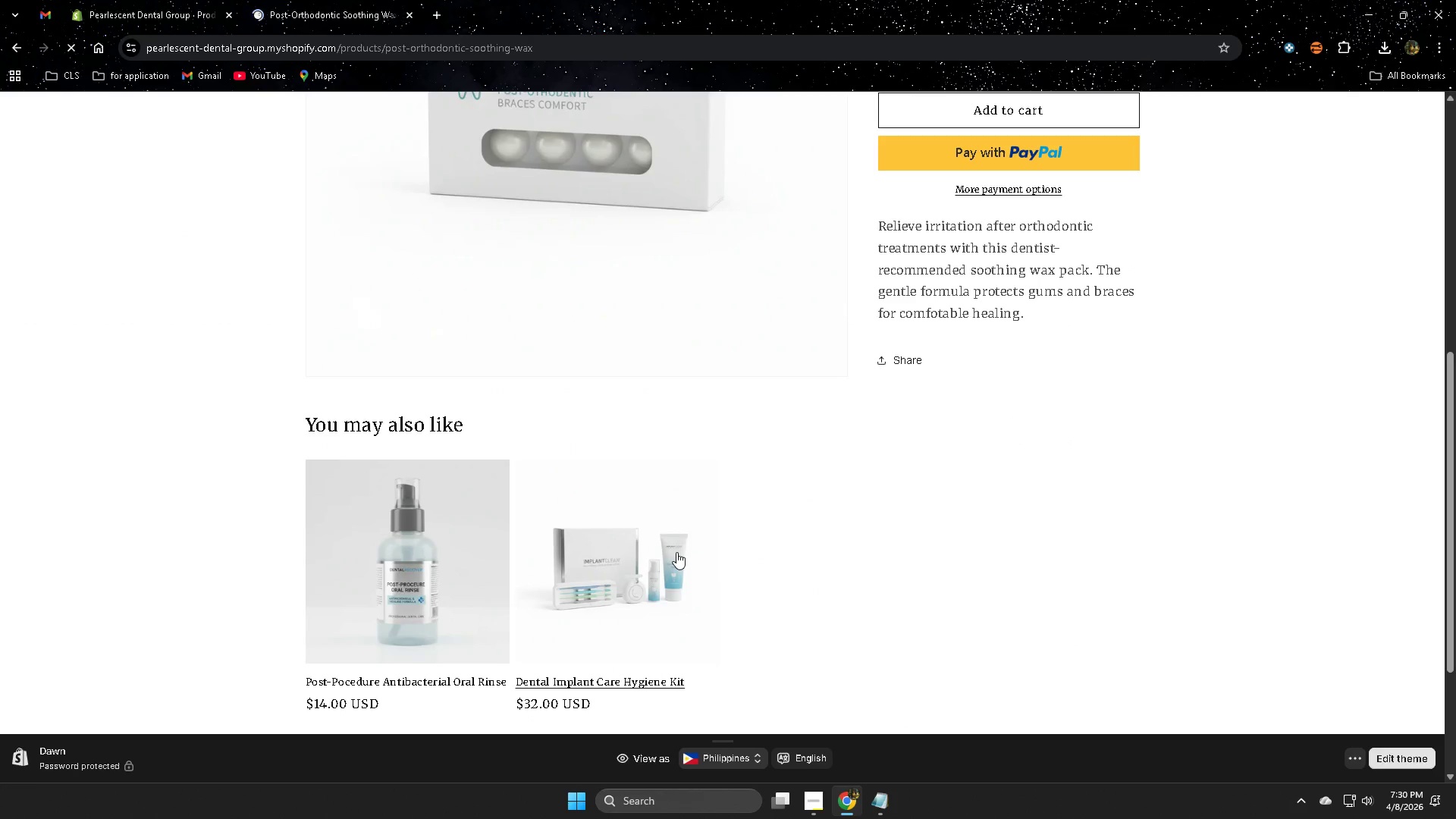 
left_click([676, 552])
 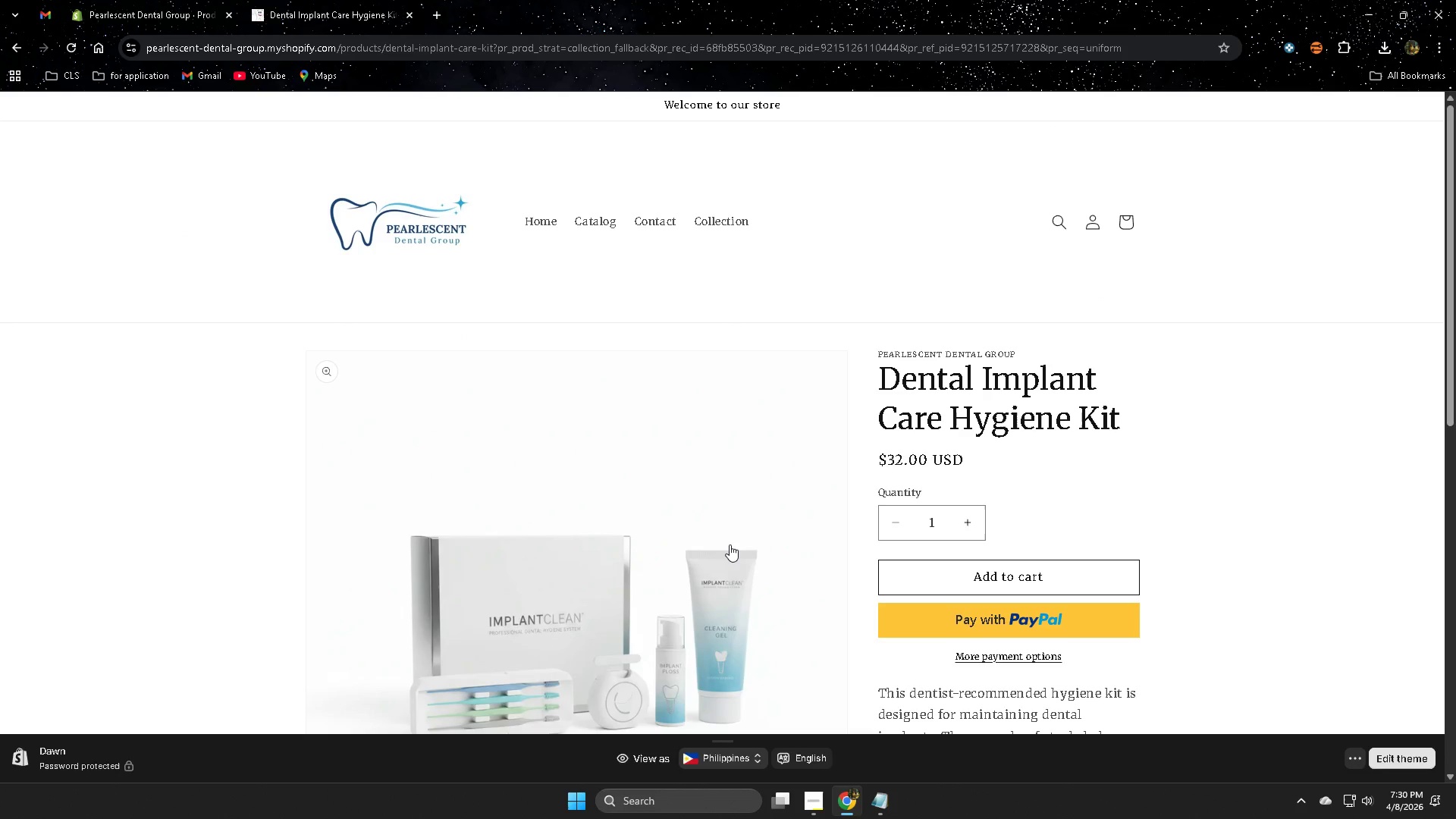 
scroll: coordinate [986, 538], scroll_direction: down, amount: 3.0
 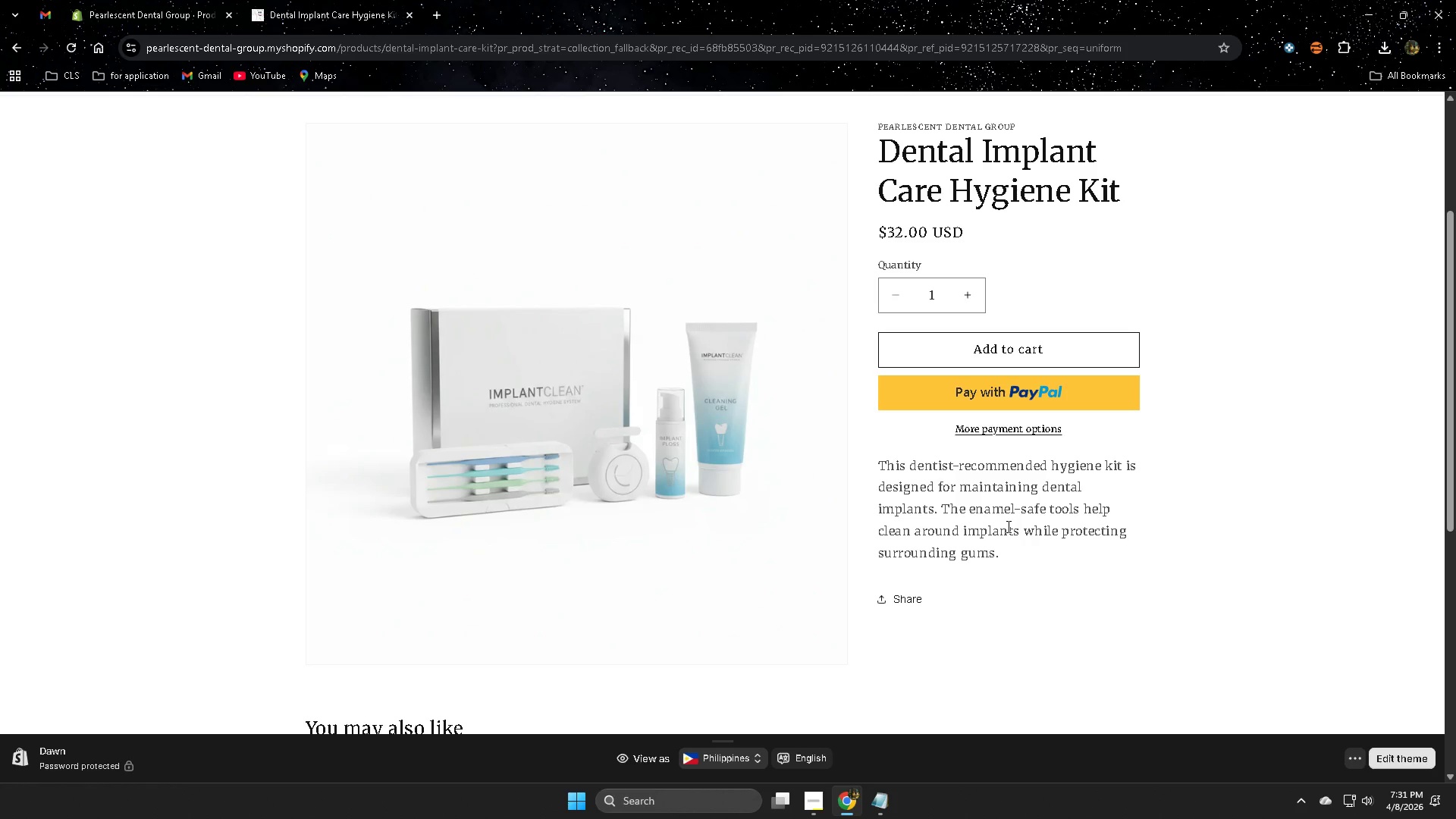 
wait(36.24)
 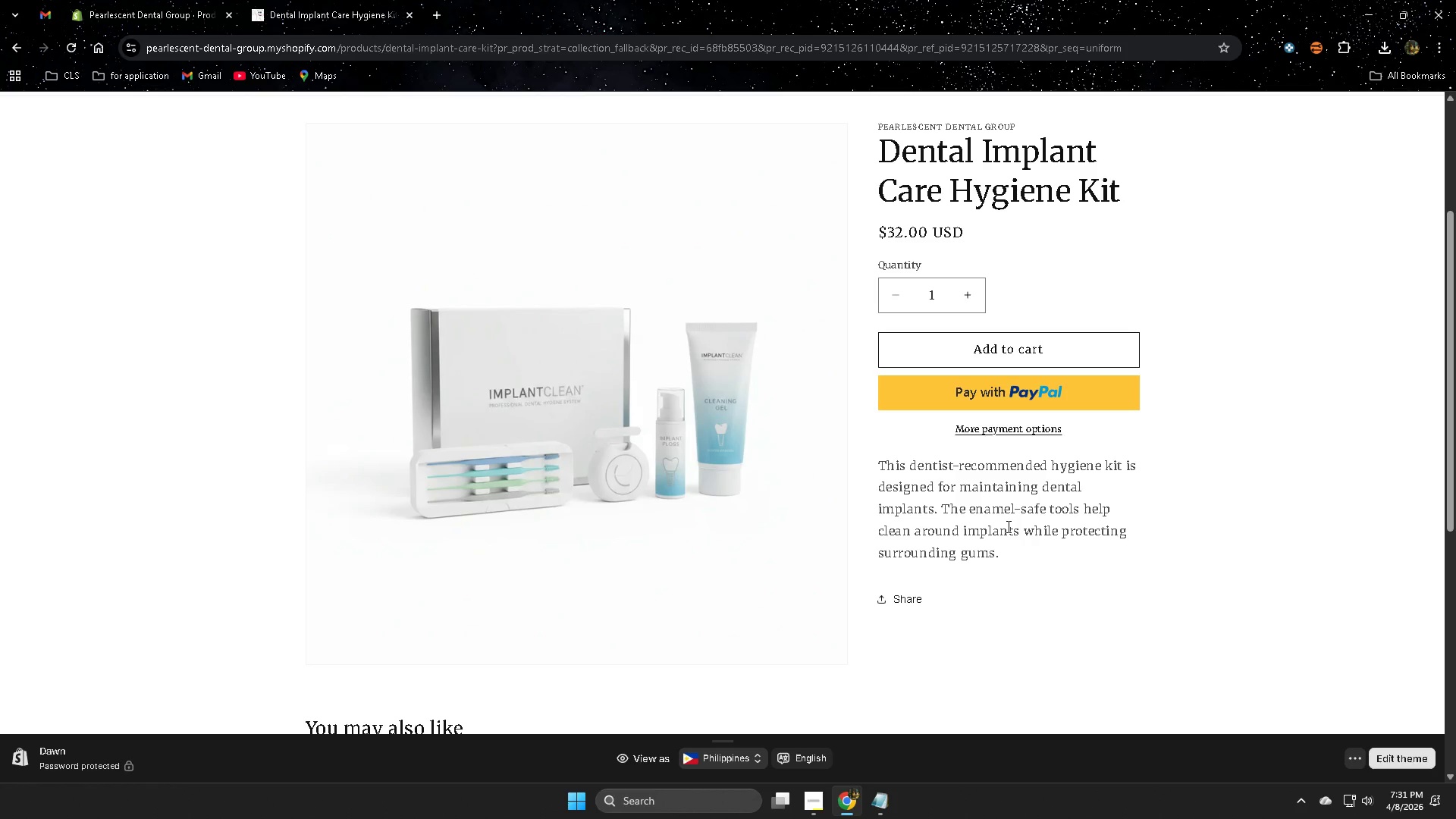 
scroll: coordinate [670, 504], scroll_direction: down, amount: 5.0
 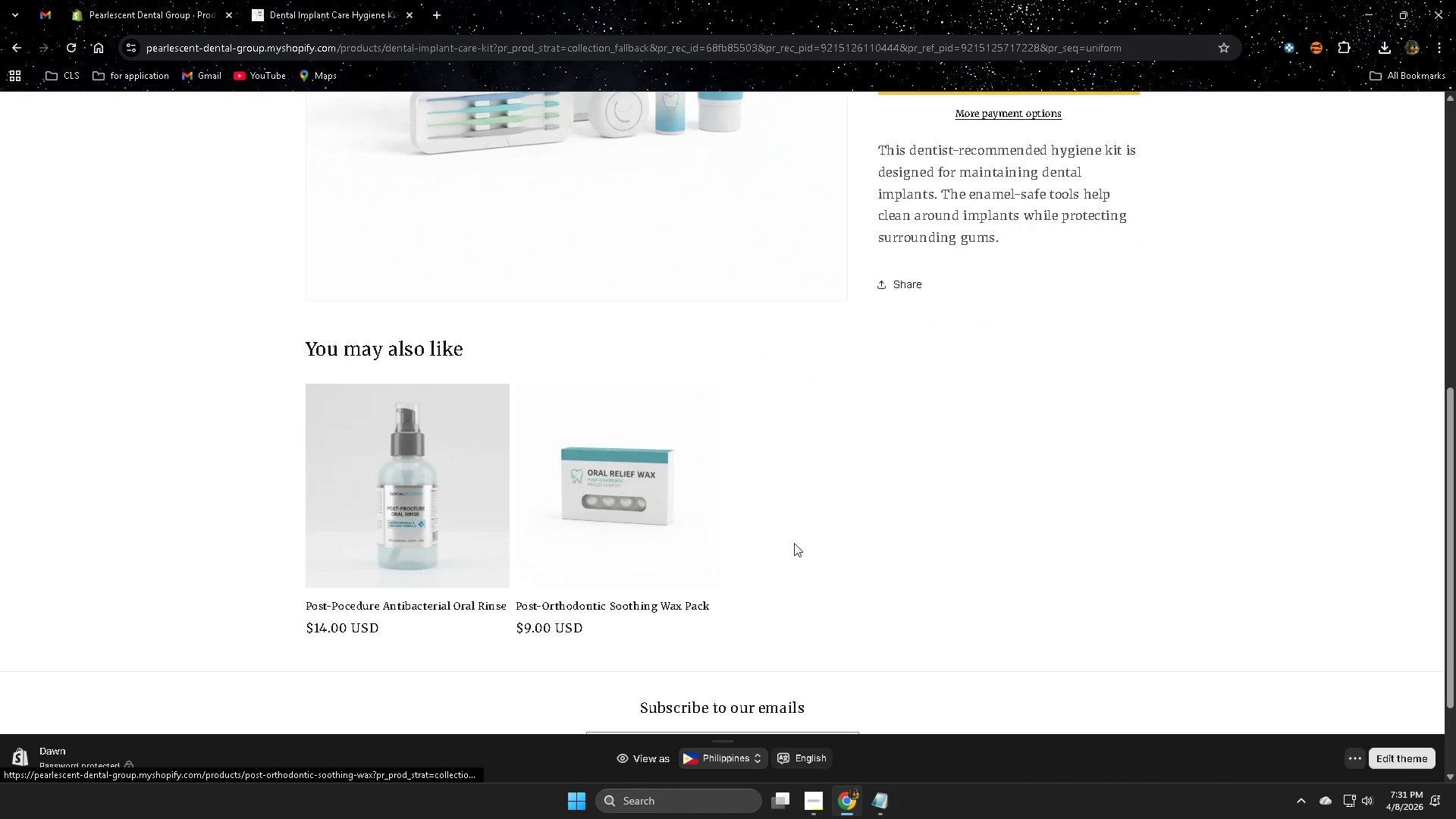 
left_click([337, 522])
 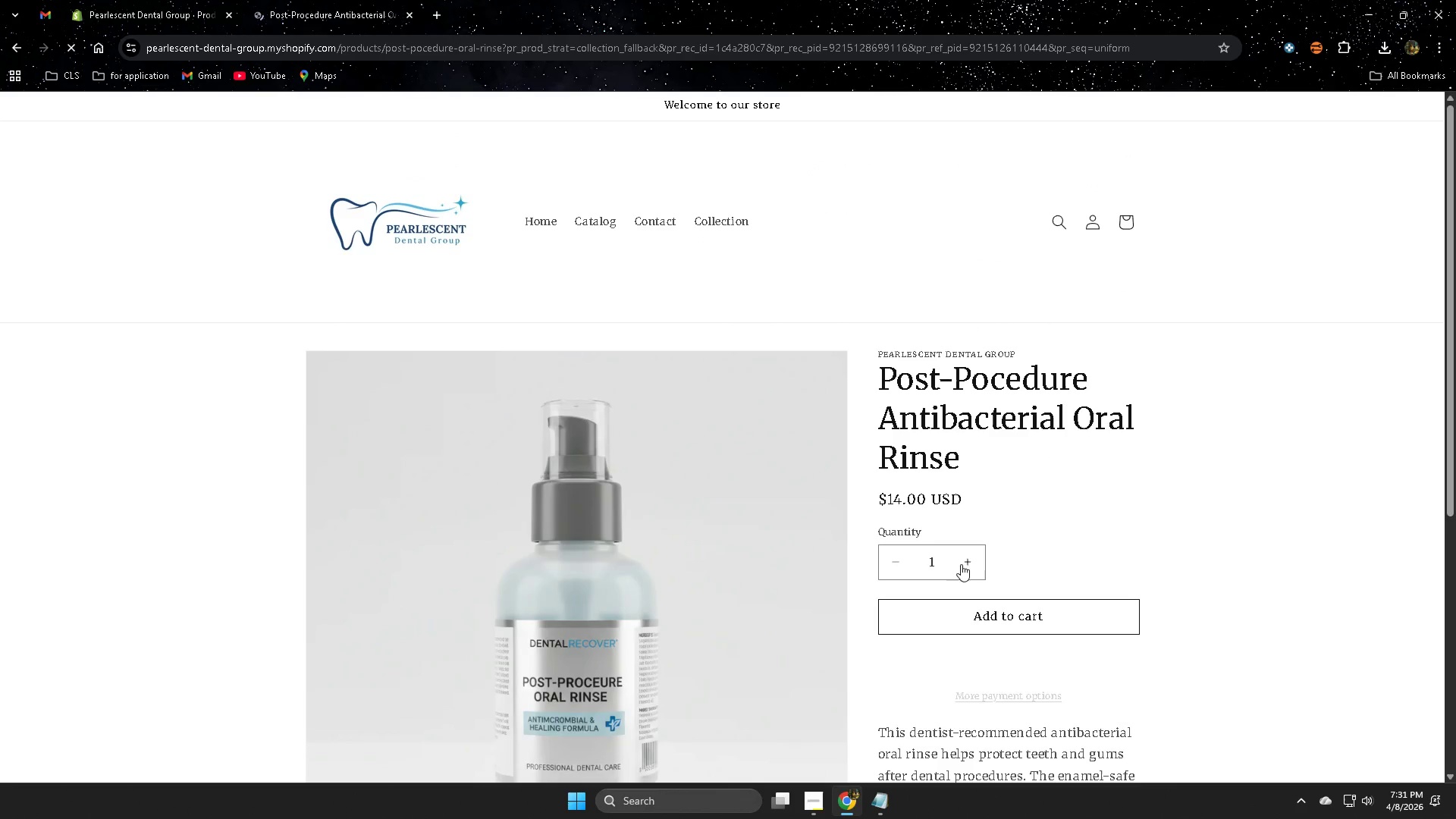 
scroll: coordinate [794, 543], scroll_direction: up, amount: 1.0
 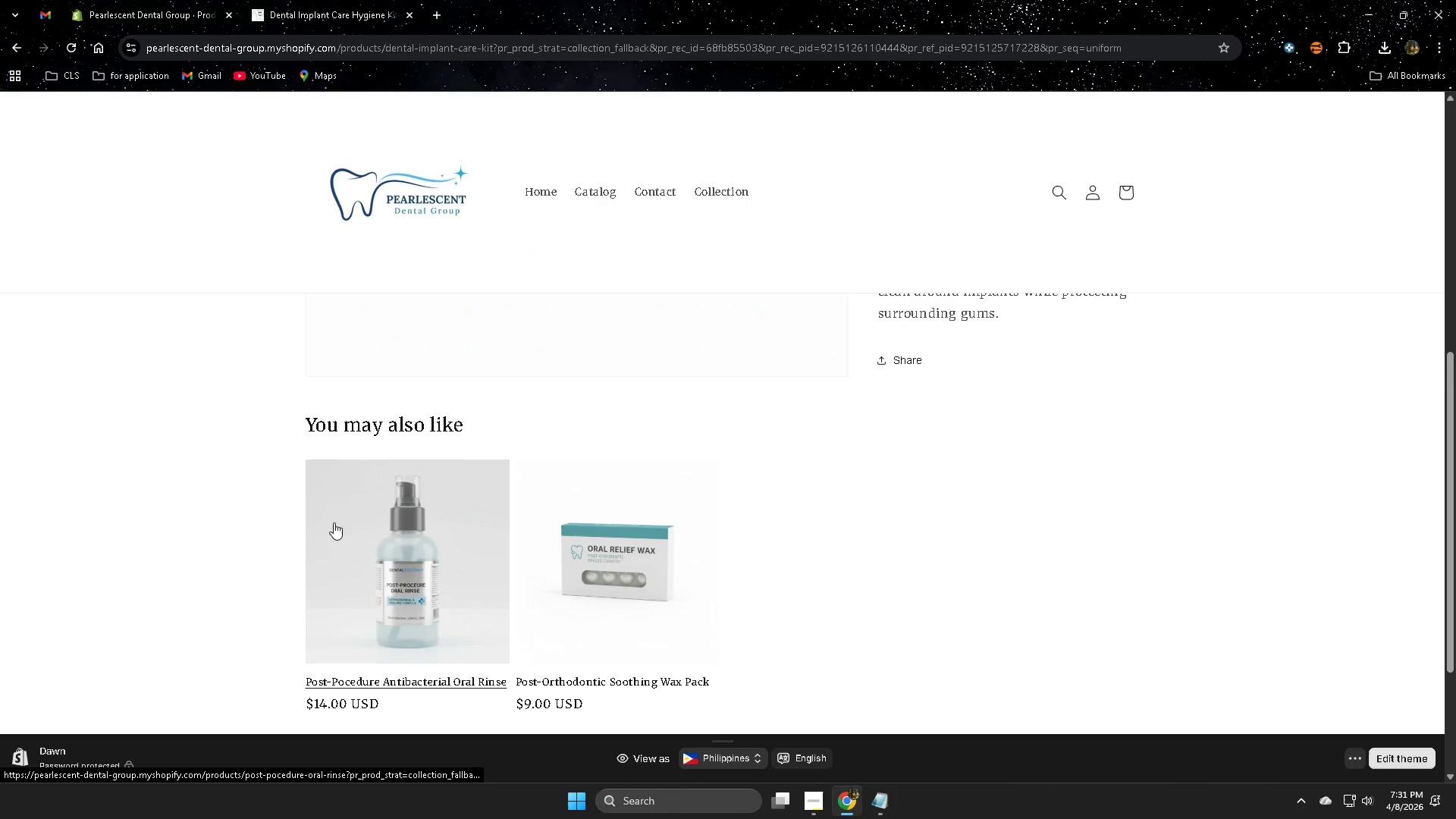 
scroll: coordinate [904, 543], scroll_direction: down, amount: 3.0
 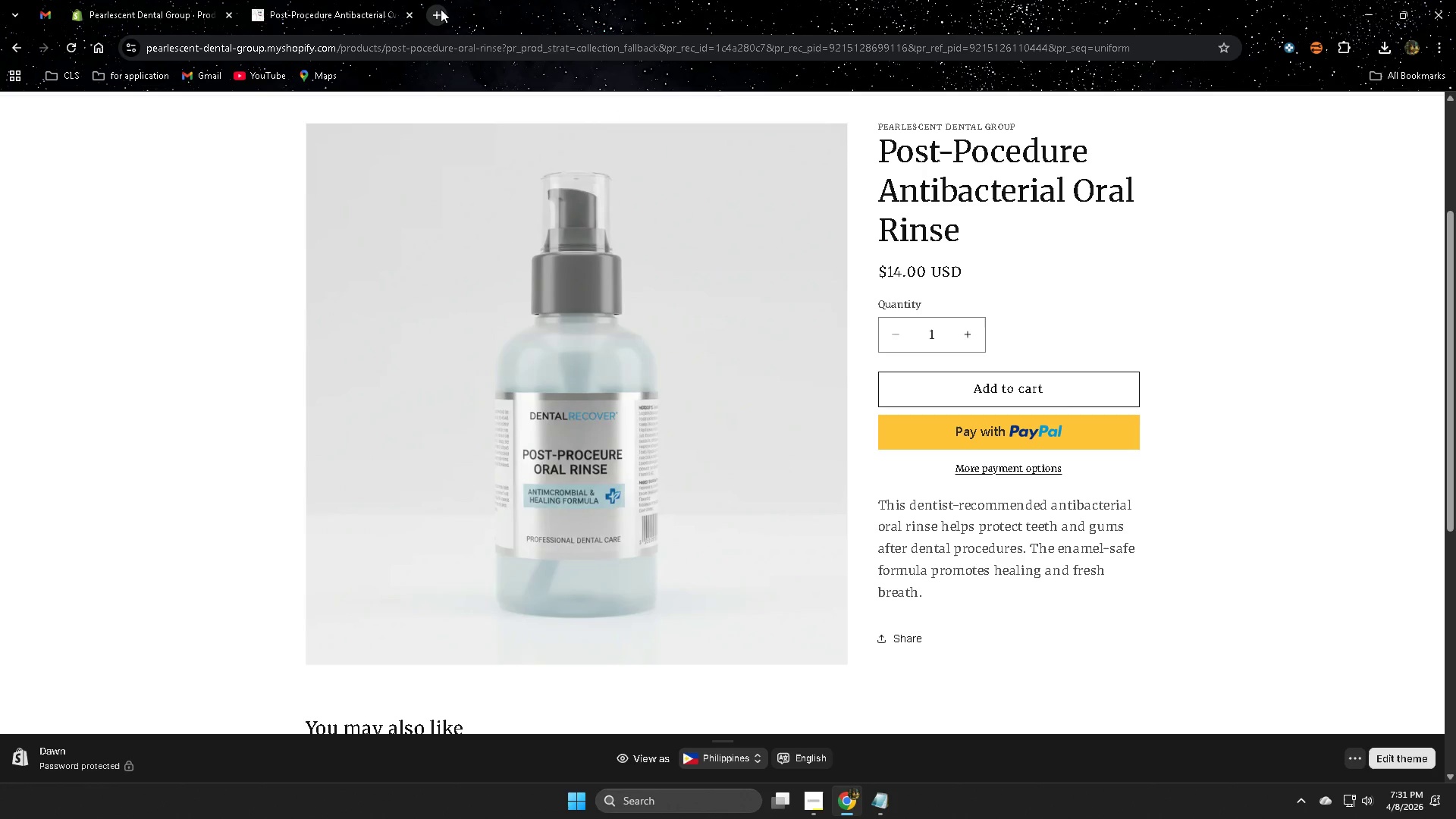 
wait(44.73)
 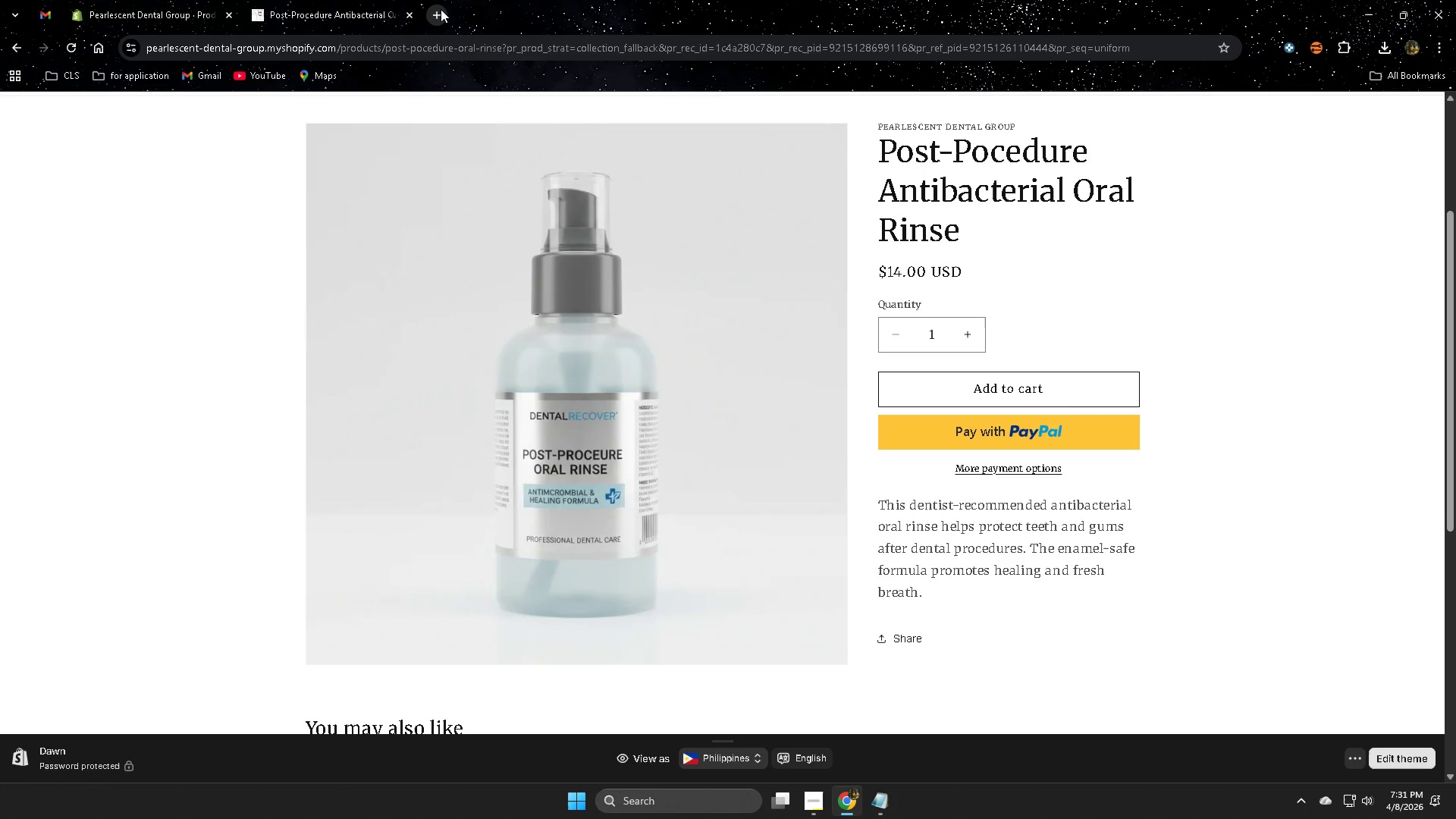 
left_click([438, 8])
 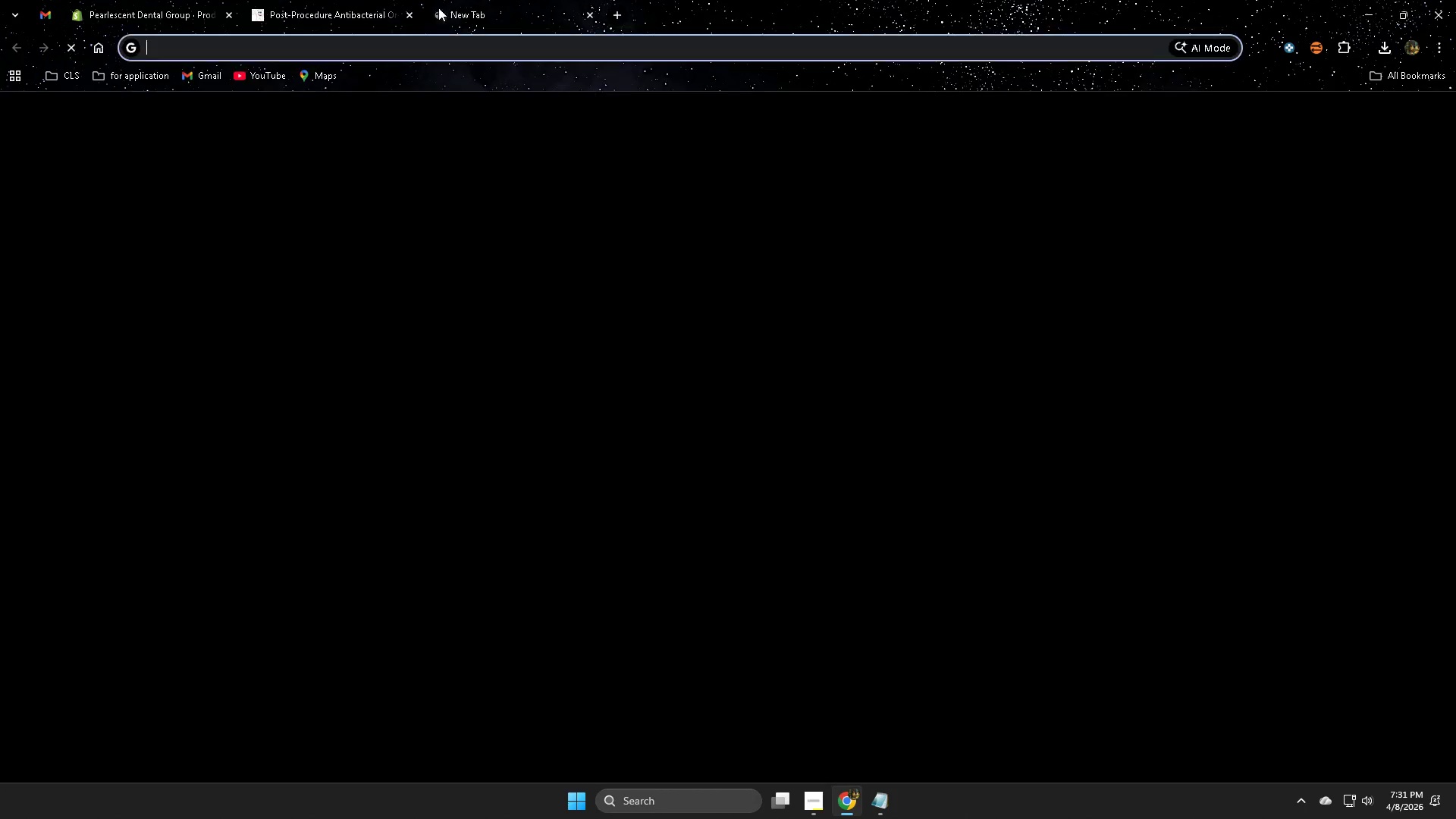 
type(cs)
key(Backspace)
key(Backspace)
type(a)
key(Backspace)
type(can)
key(Backspace)
key(Backspace)
key(Backspace)
key(Backspace)
type(can)
 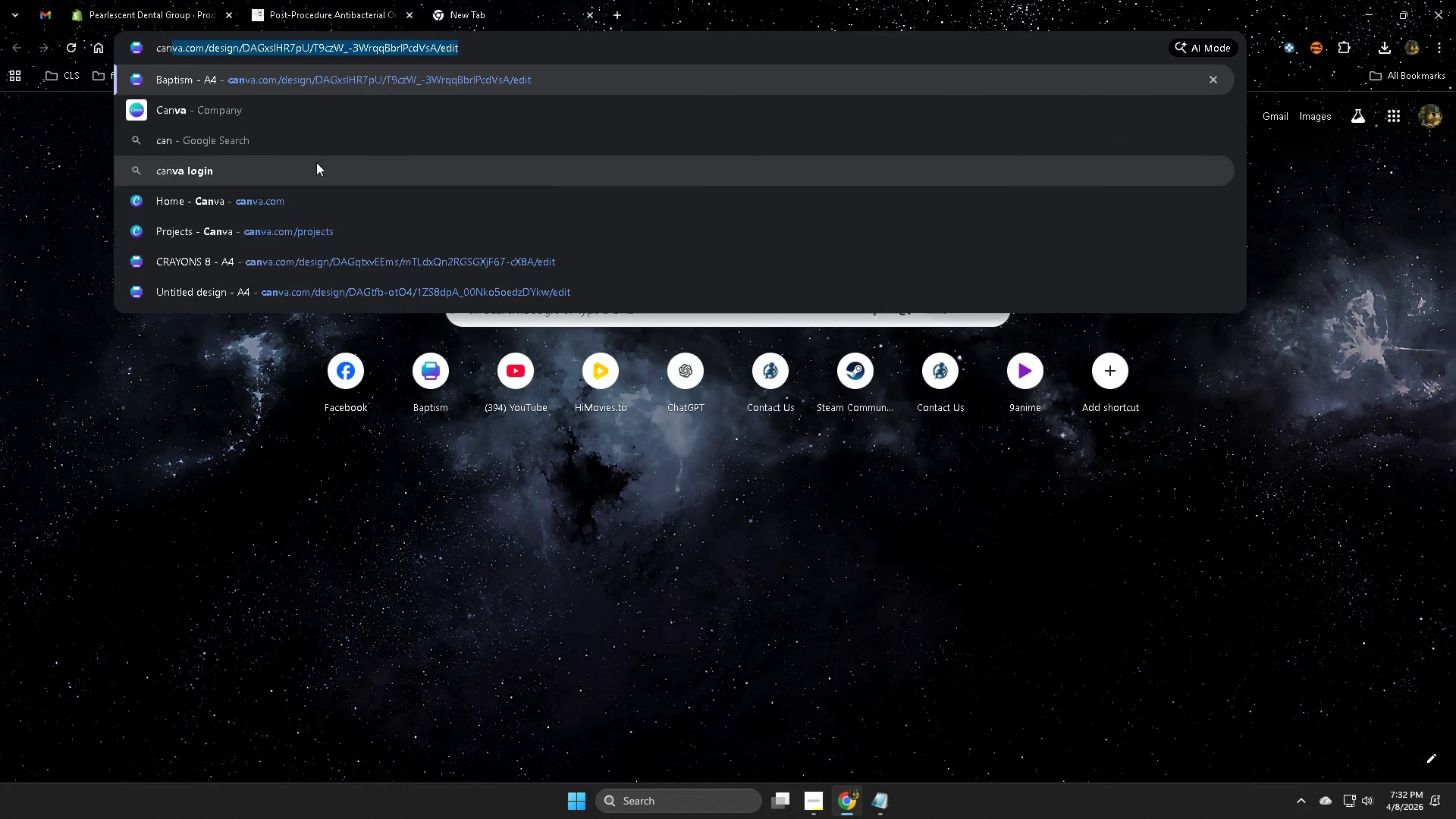 
key(Enter)